 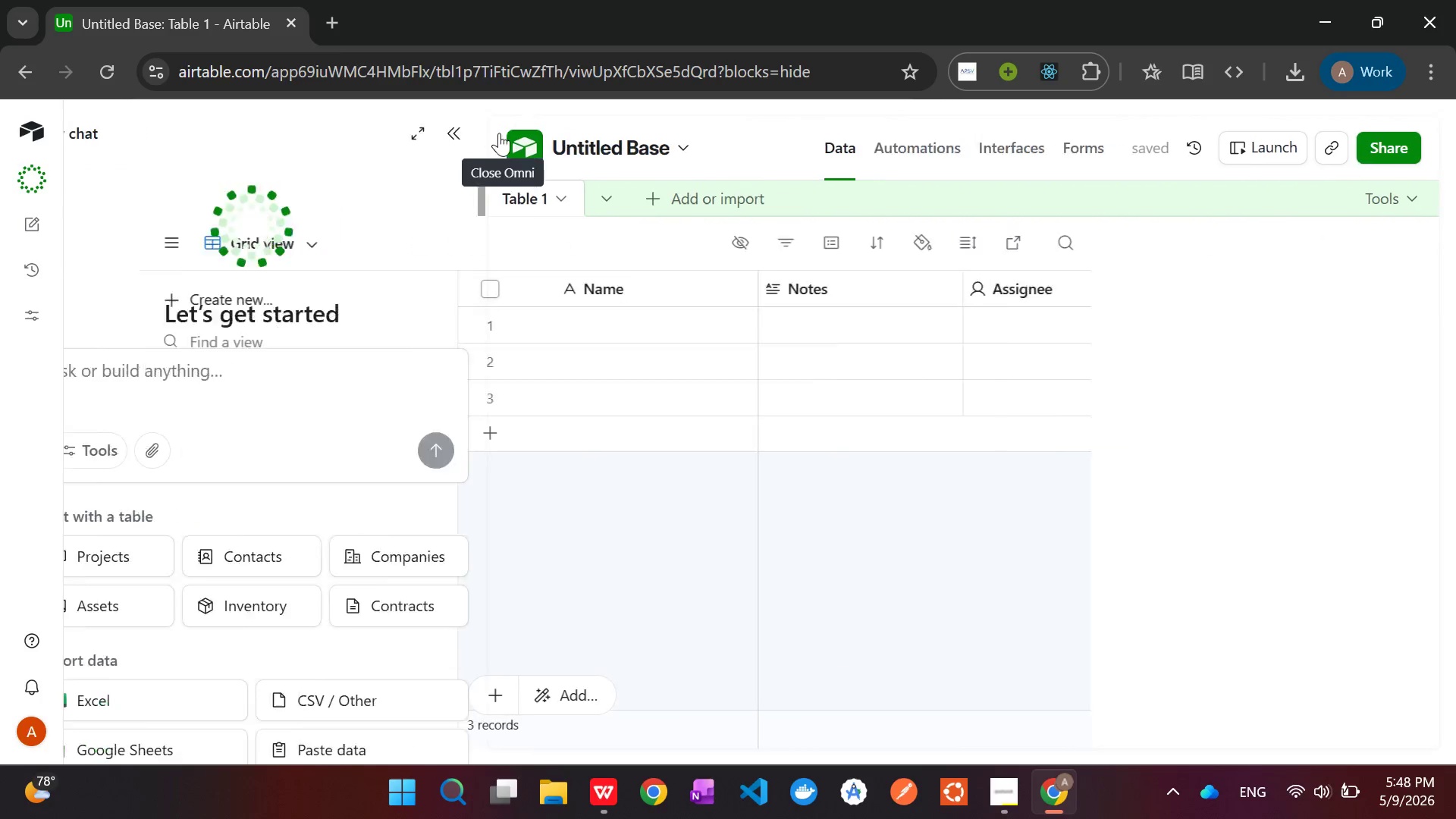 
double_click([169, 121])
 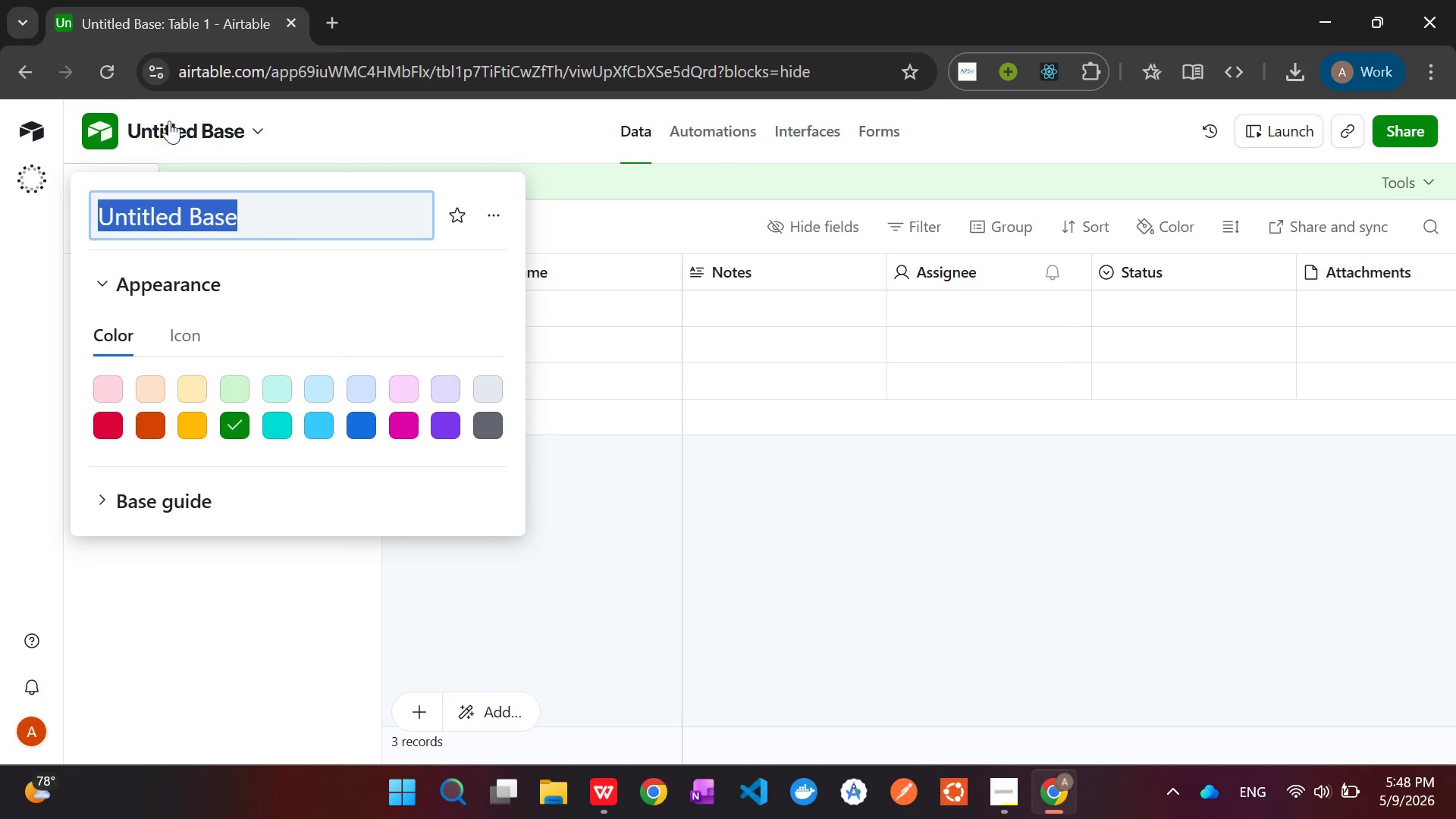 
key(Backspace)
type(Medical Billing SOP Engine)
 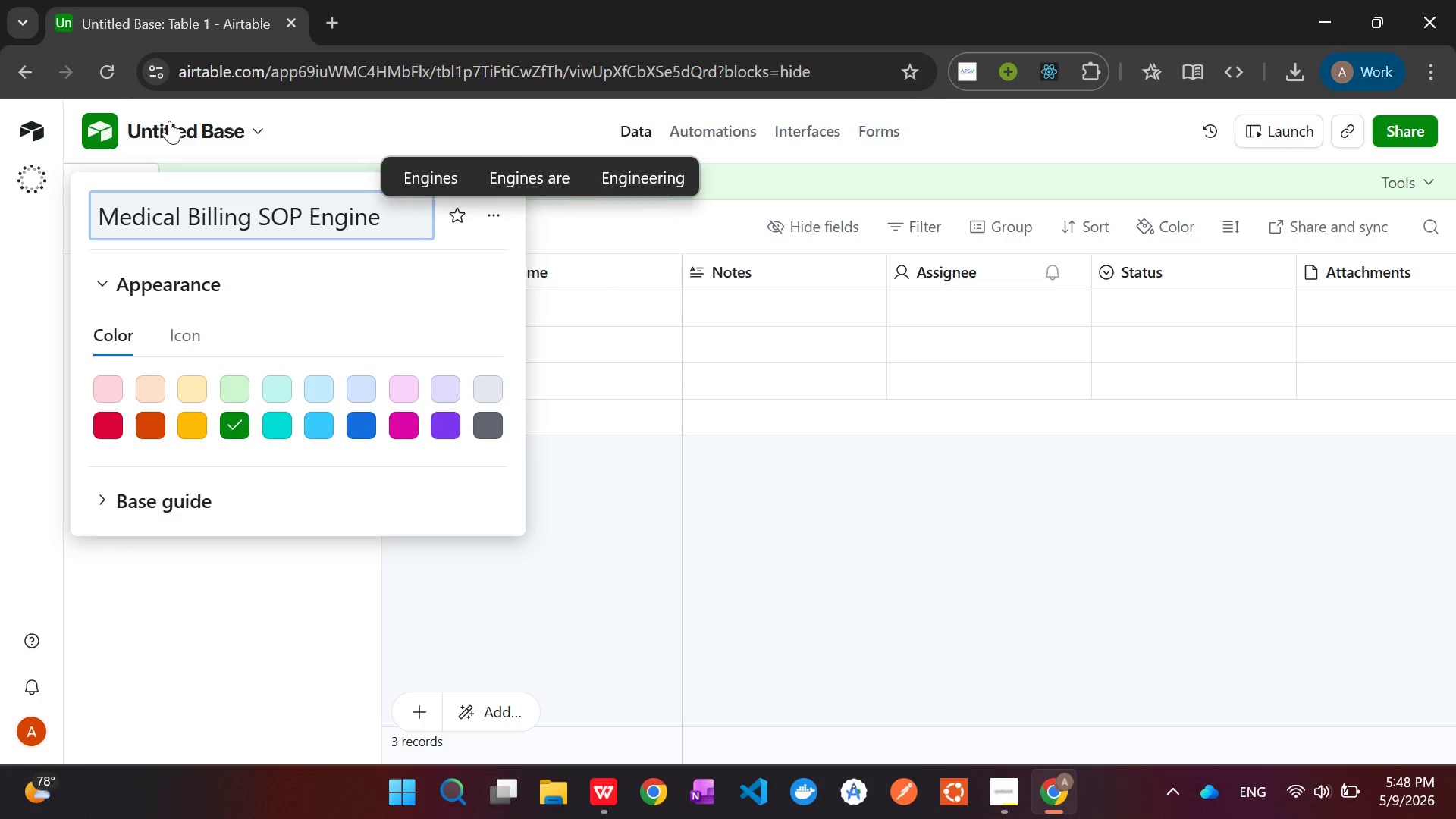 
key(Enter)
 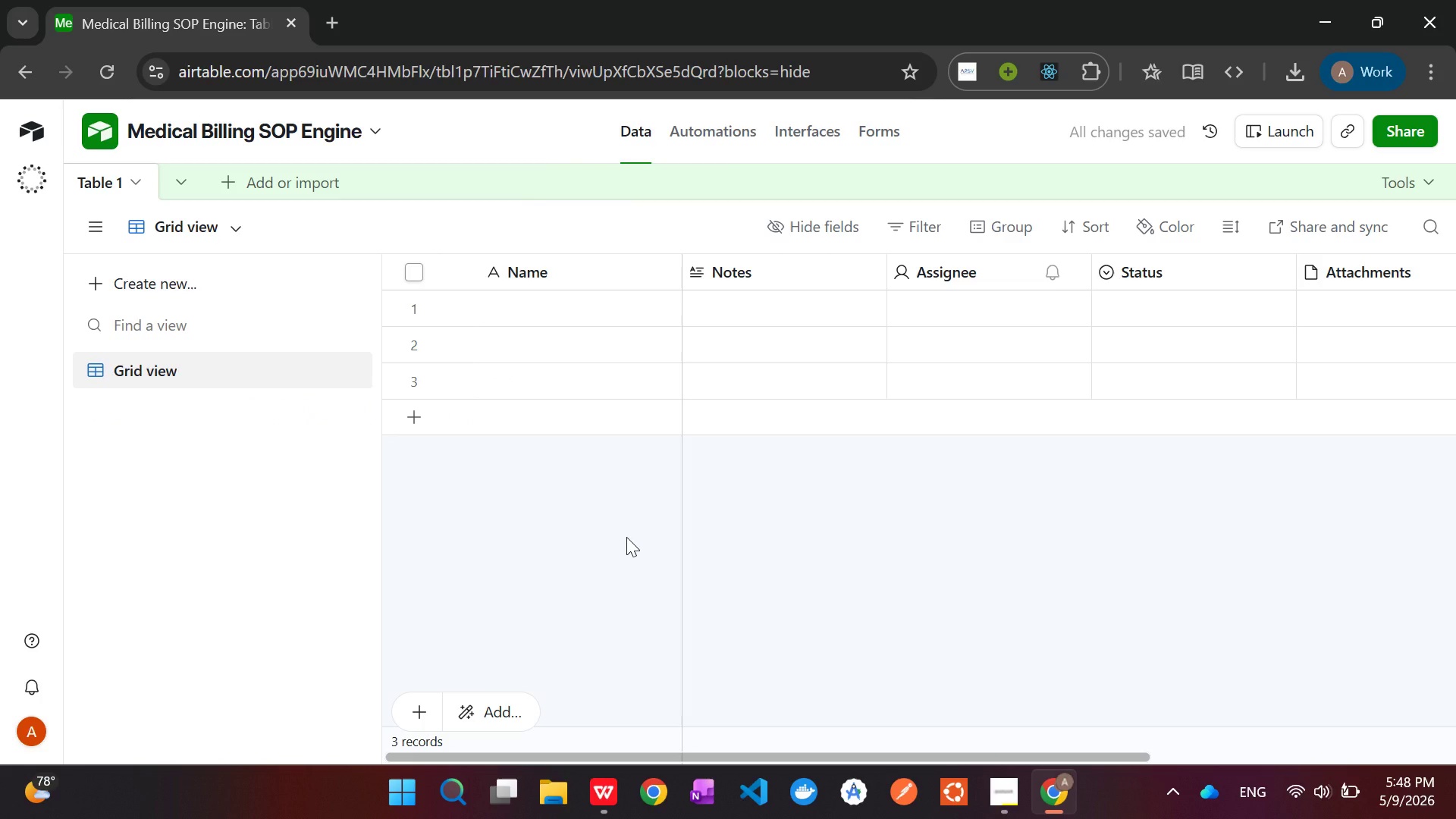 
wait(9.83)
 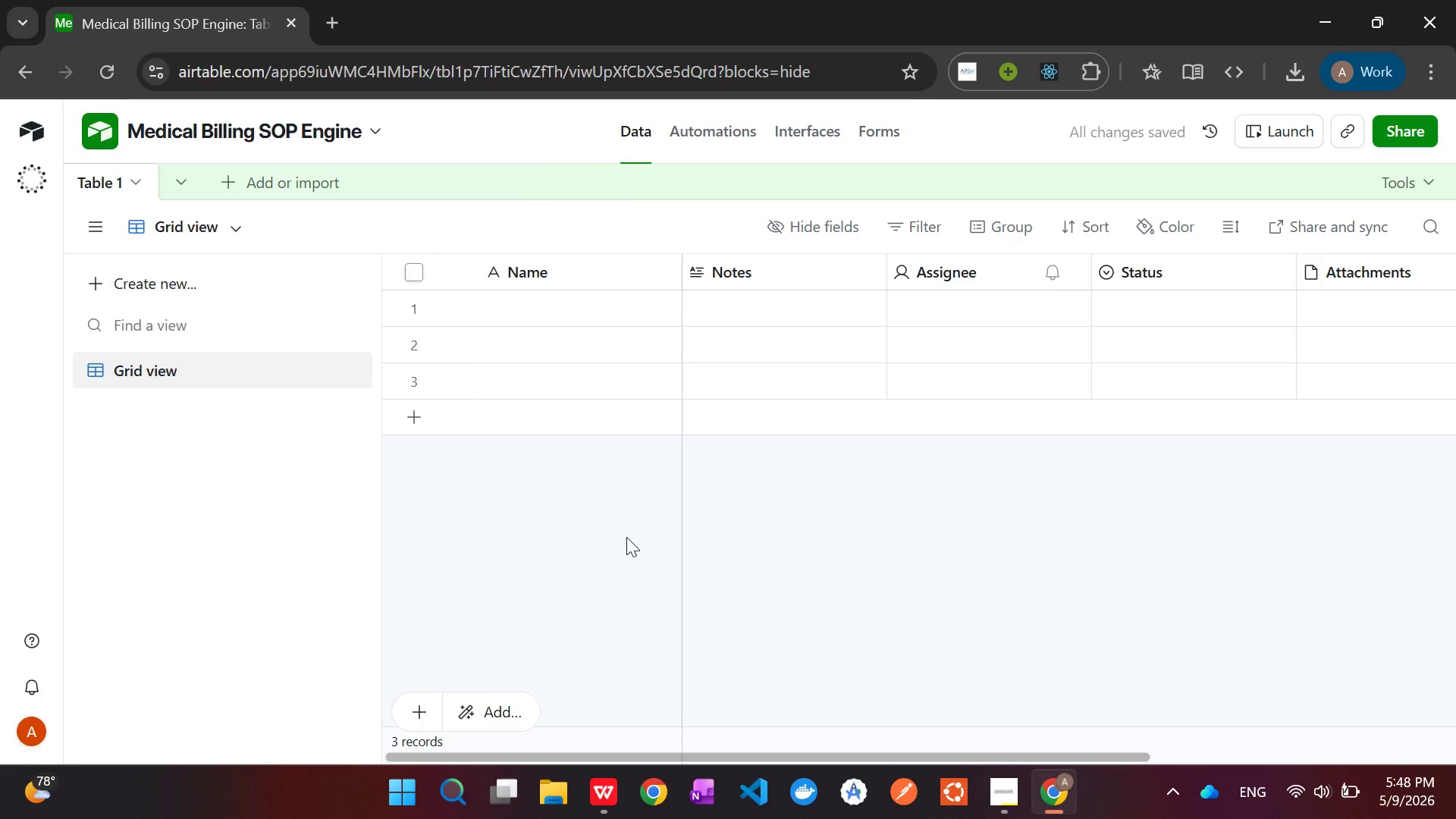 
left_click([221, 182])
 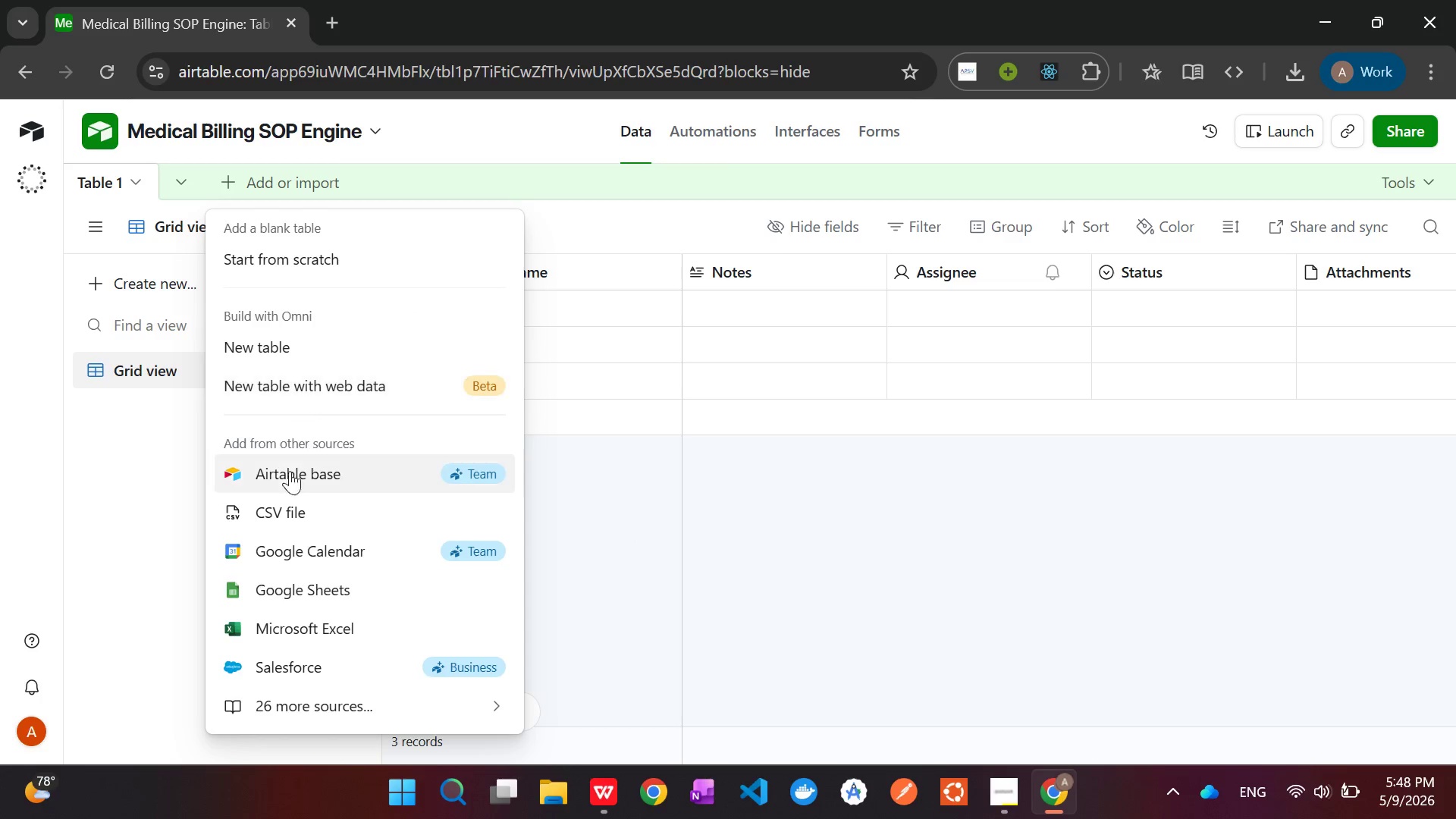 
left_click([288, 501])
 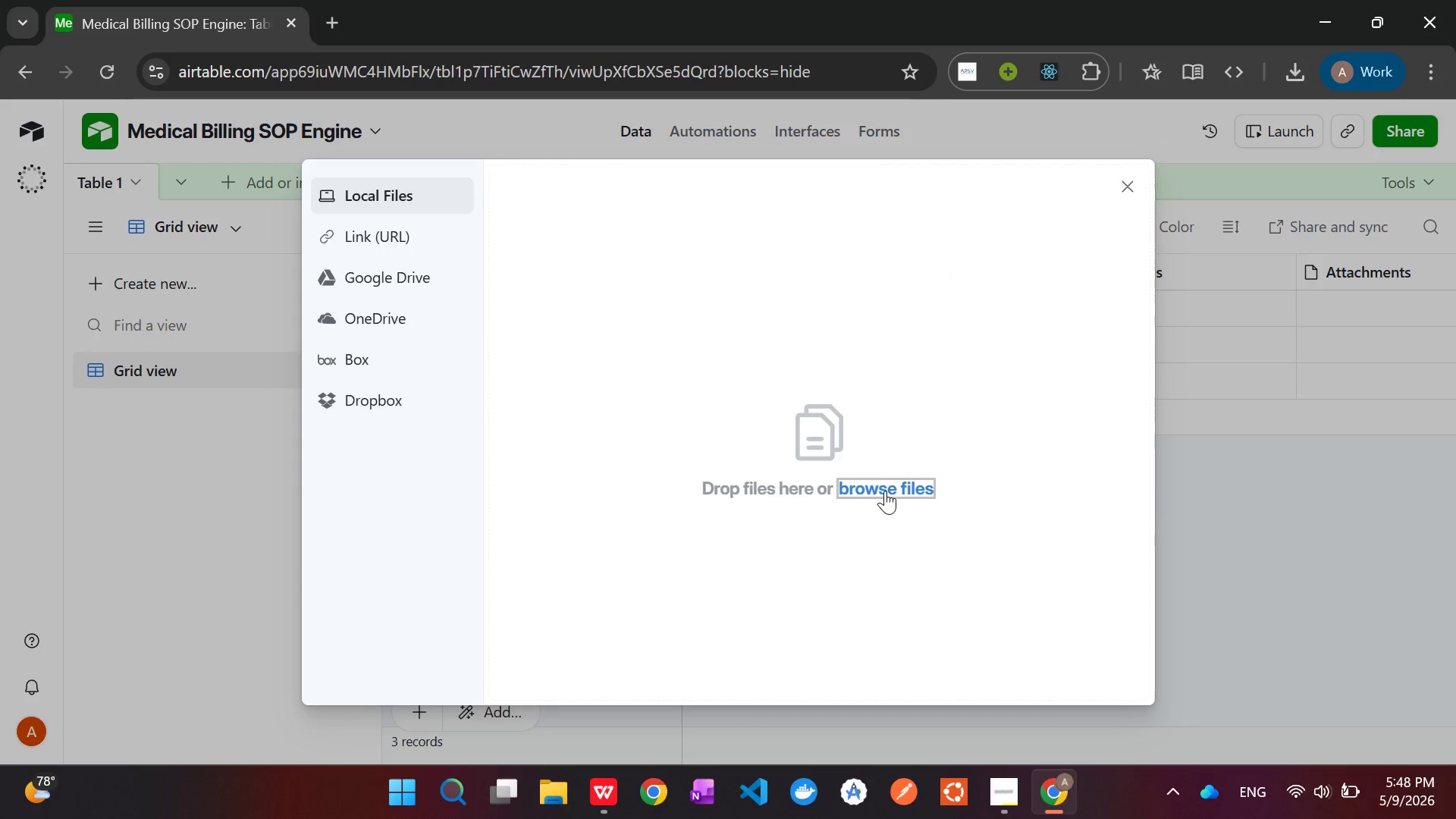 
left_click([893, 489])
 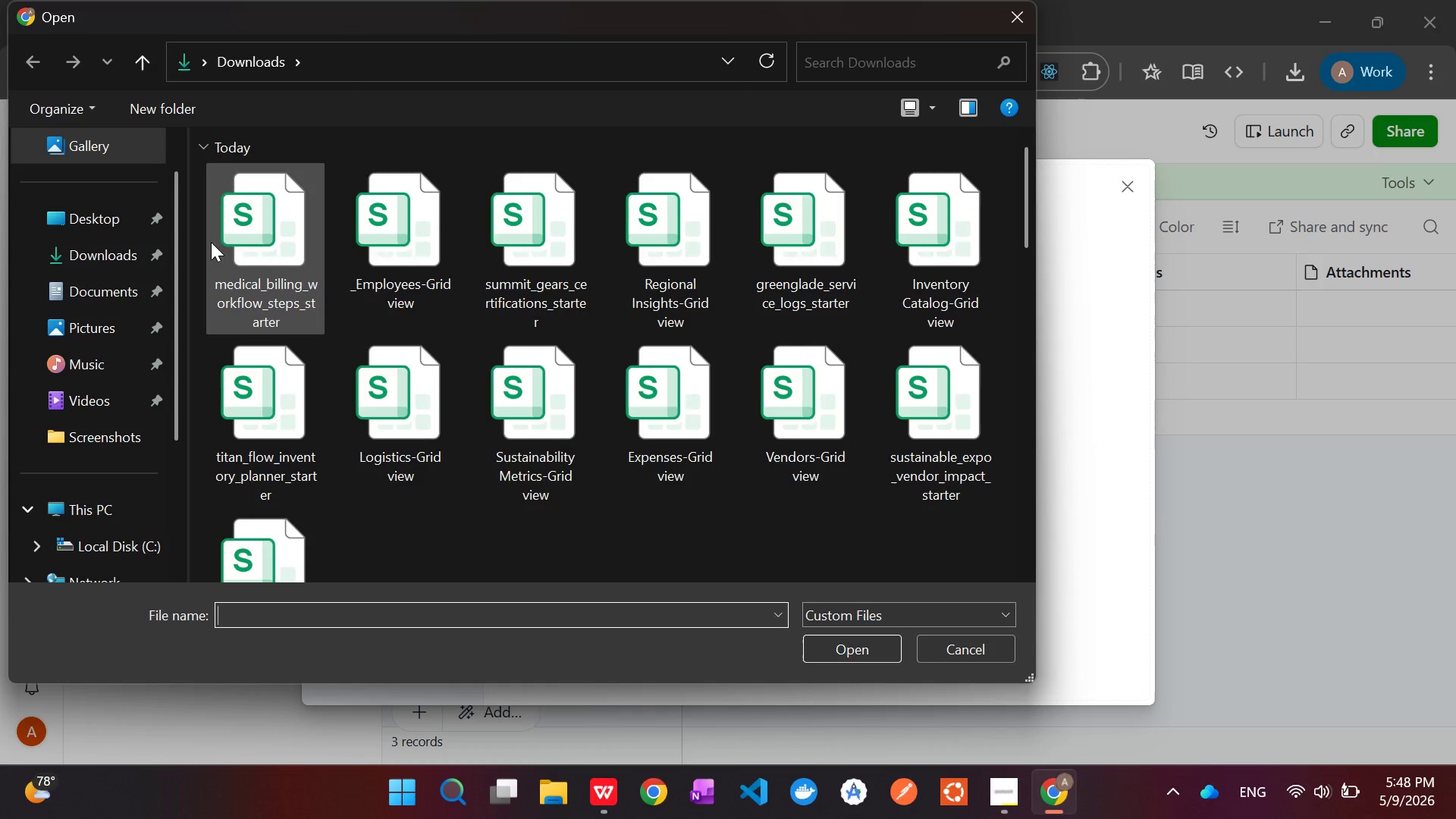 
left_click([211, 242])
 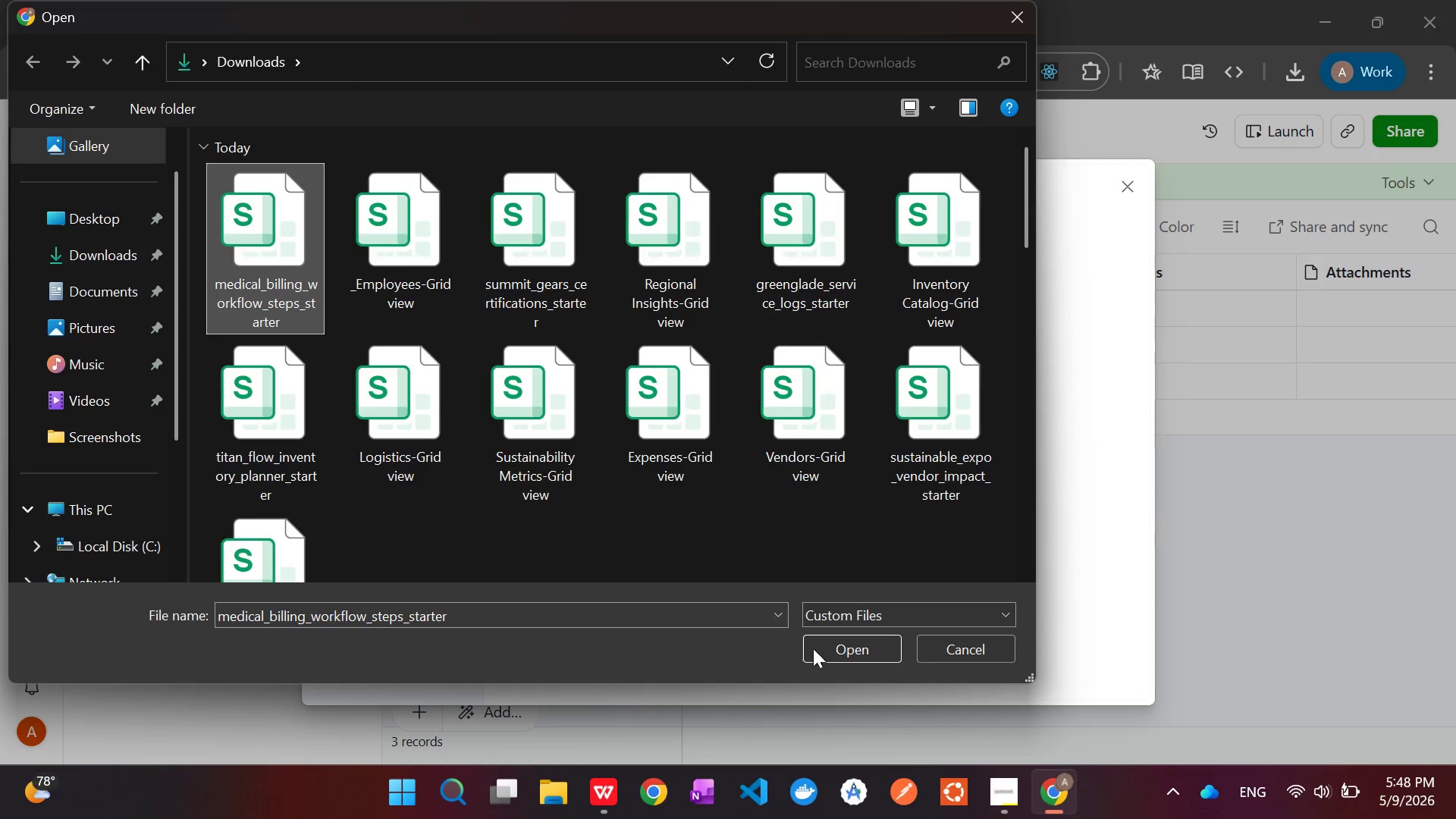 
left_click([830, 645])
 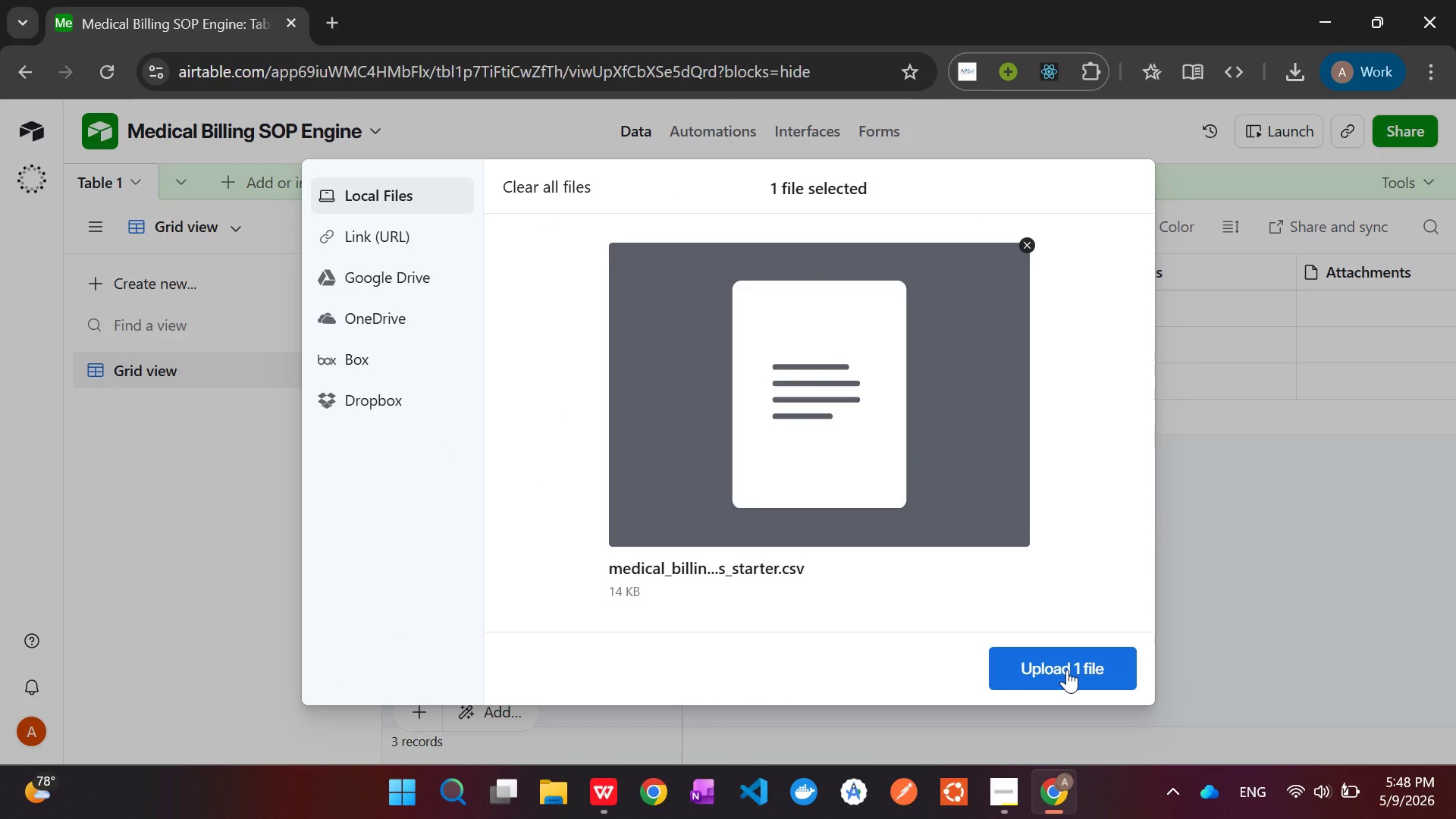 
left_click([1067, 670])
 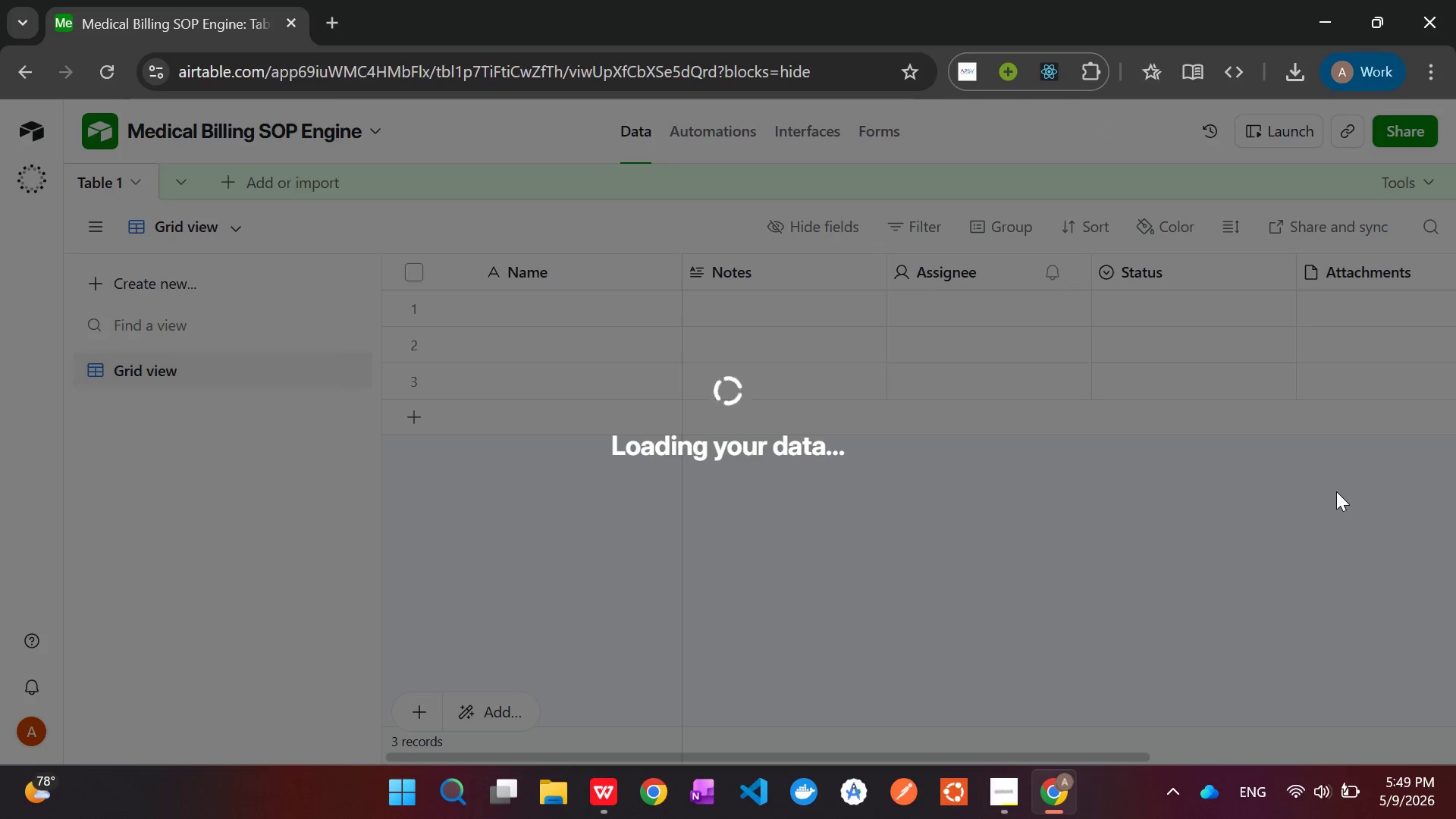 
wait(21.73)
 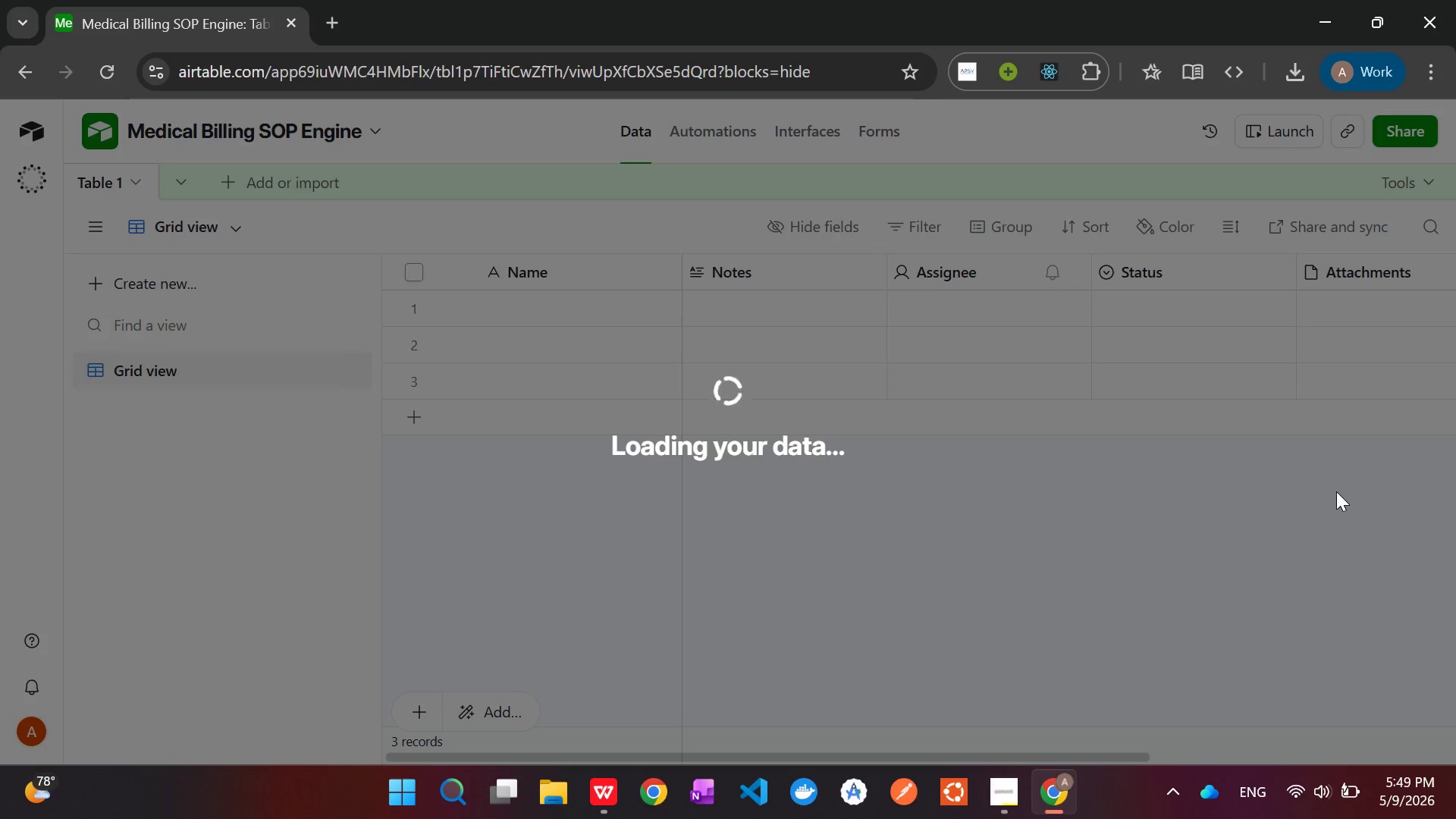 
left_click([987, 803])